 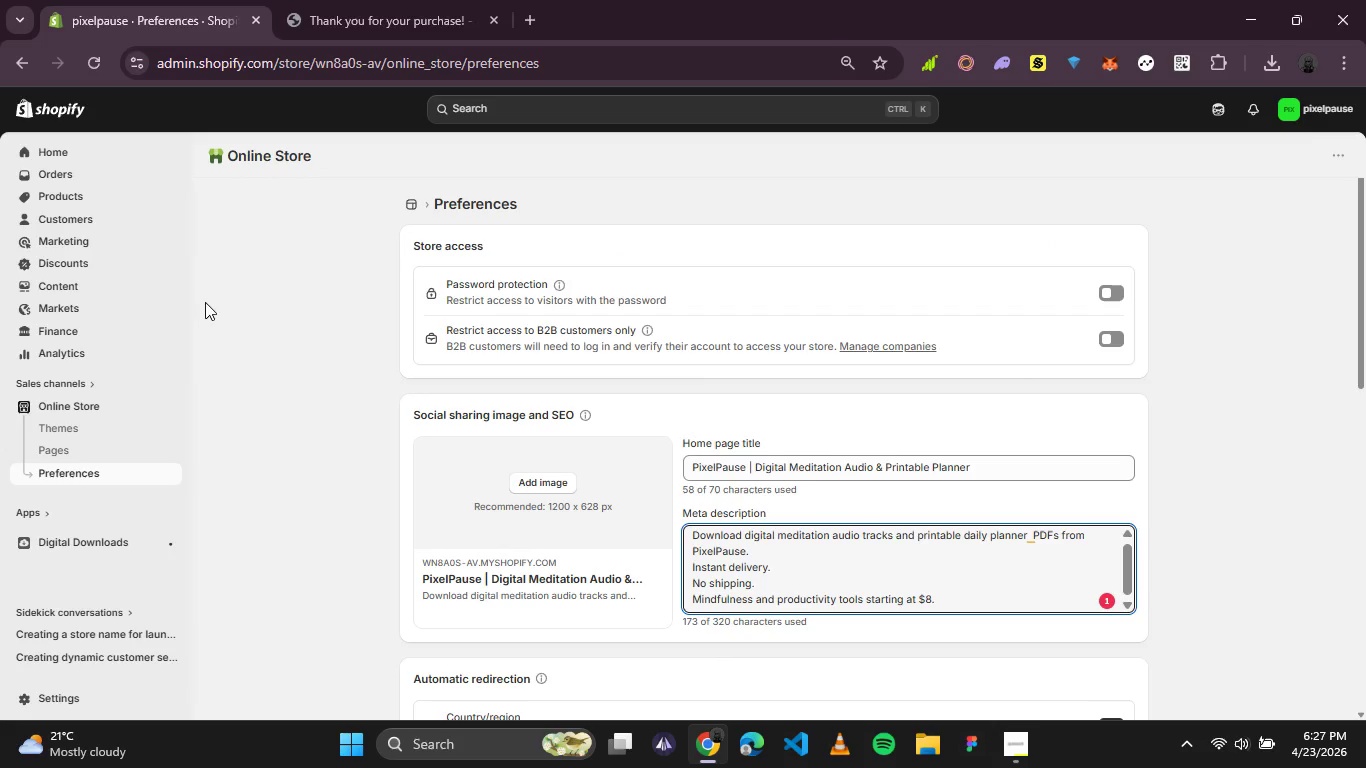 
left_click([70, 191])
 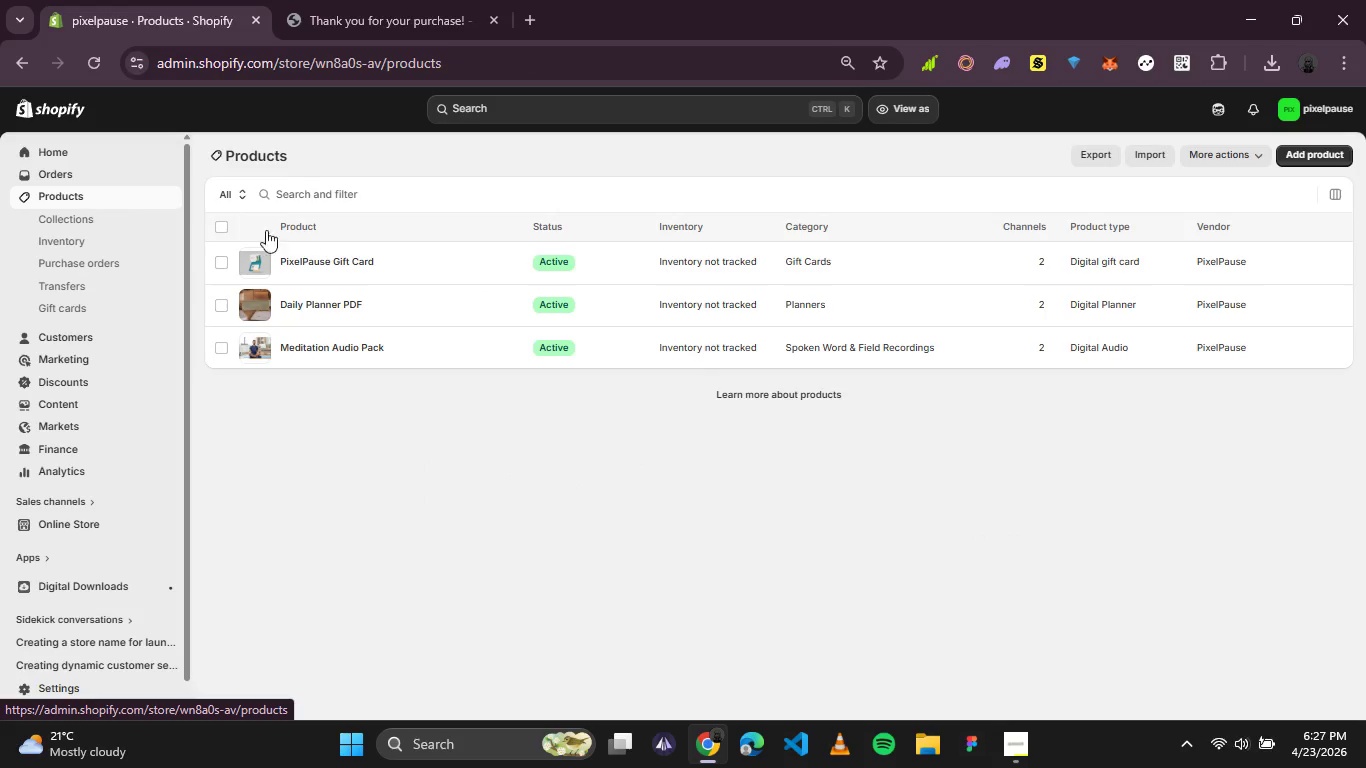 
left_click([352, 264])
 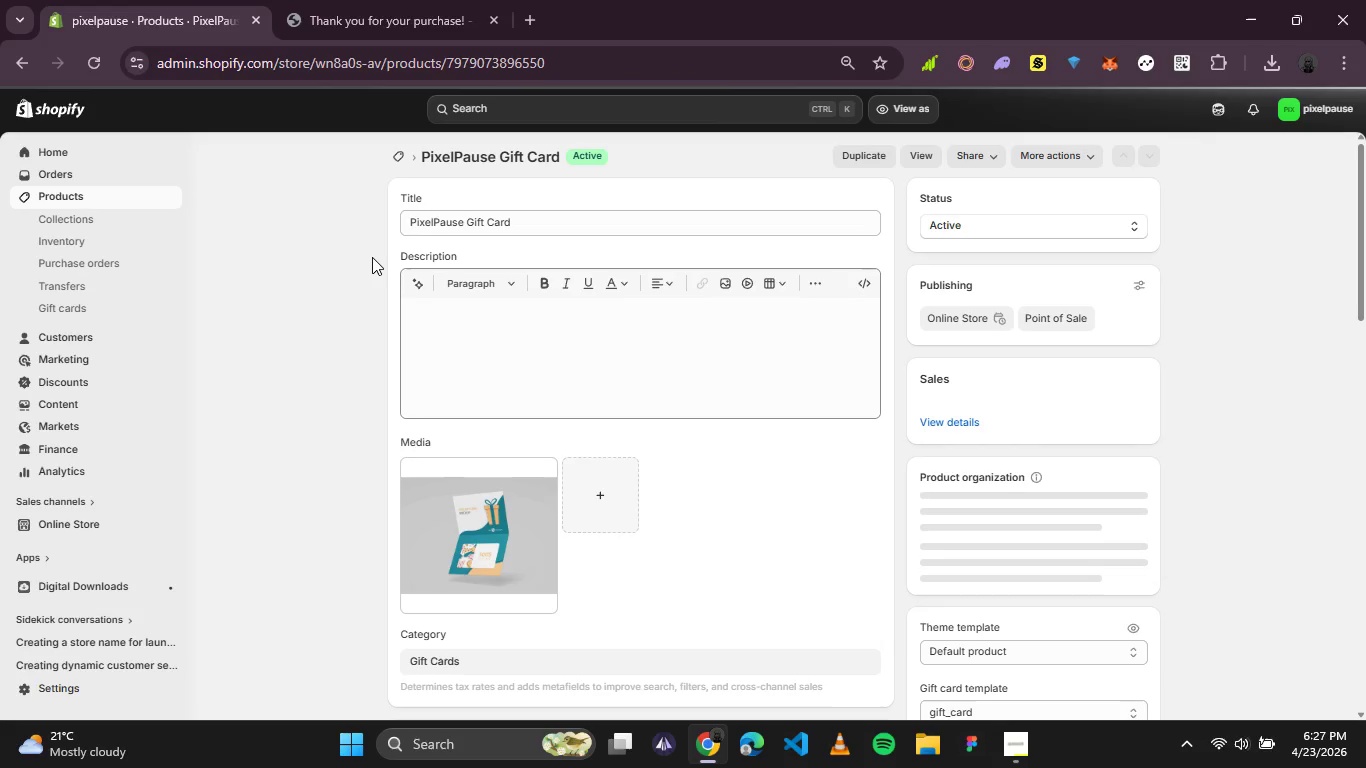 
scroll: coordinate [375, 260], scroll_direction: down, amount: 1.0
 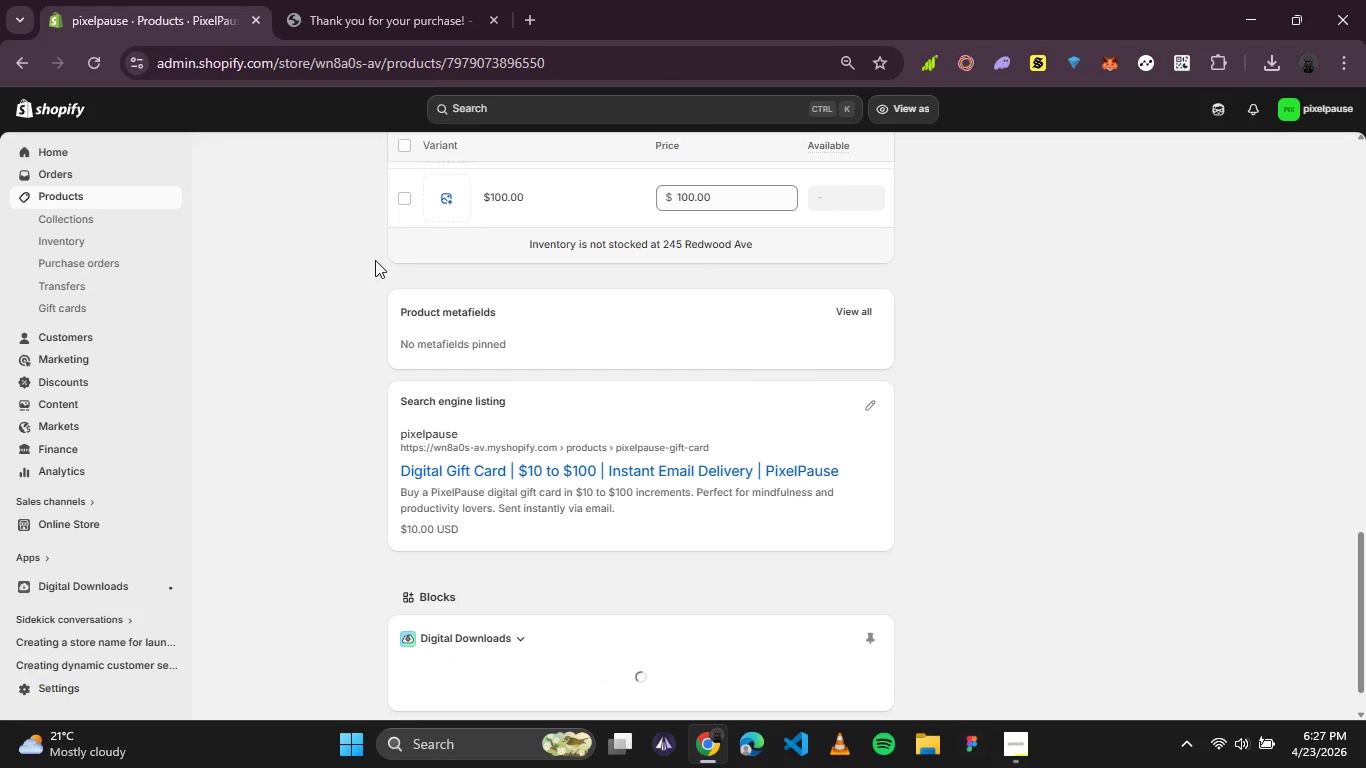 
scroll: coordinate [375, 260], scroll_direction: none, amount: 0.0
 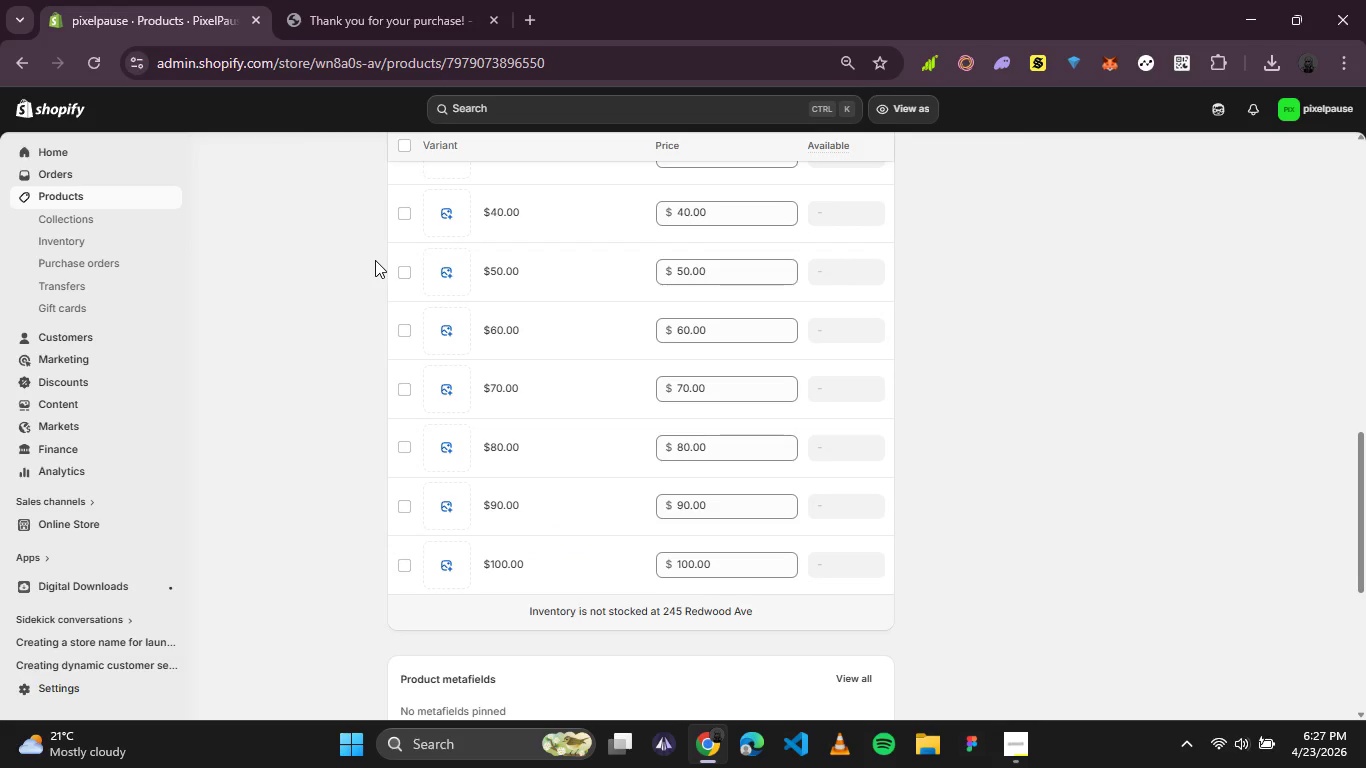 
scroll: coordinate [375, 260], scroll_direction: up, amount: 1.0
 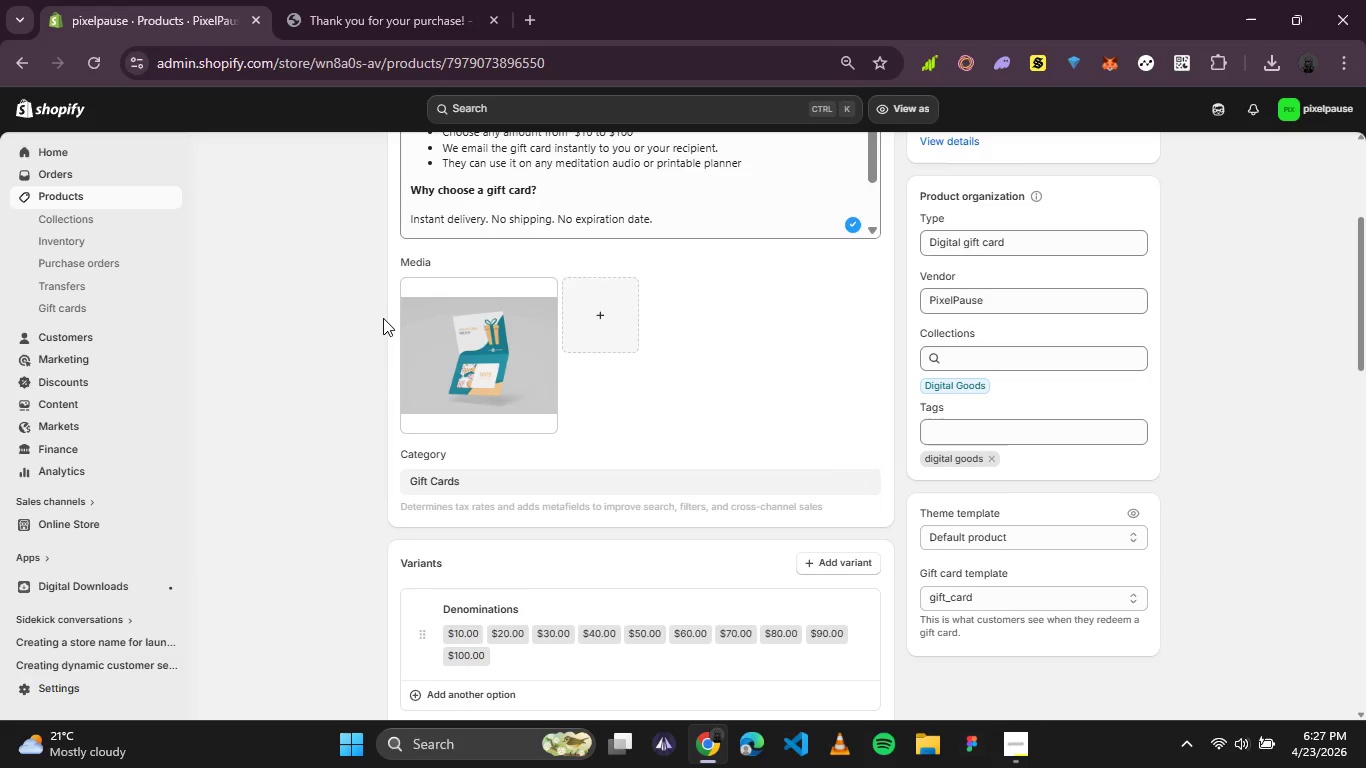 
wait(12.44)
 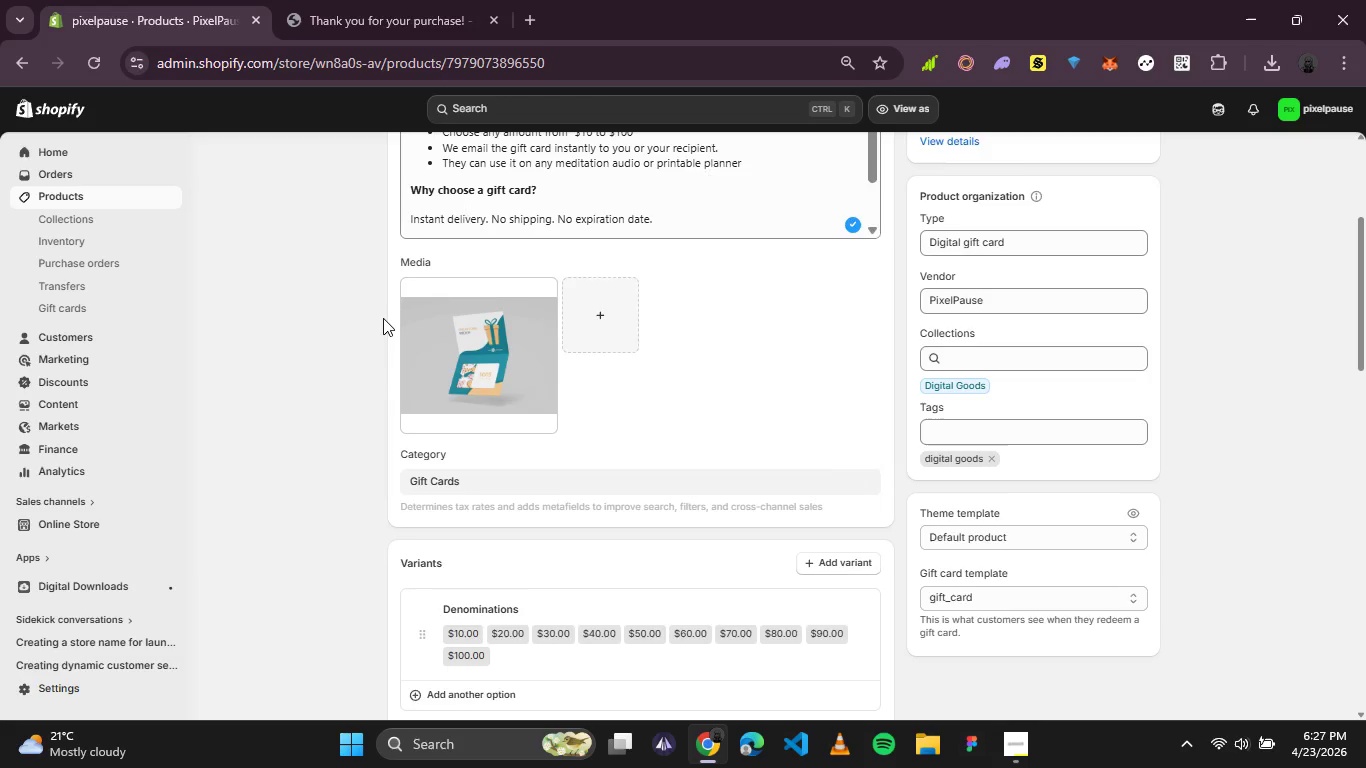 
left_click([394, 153])
 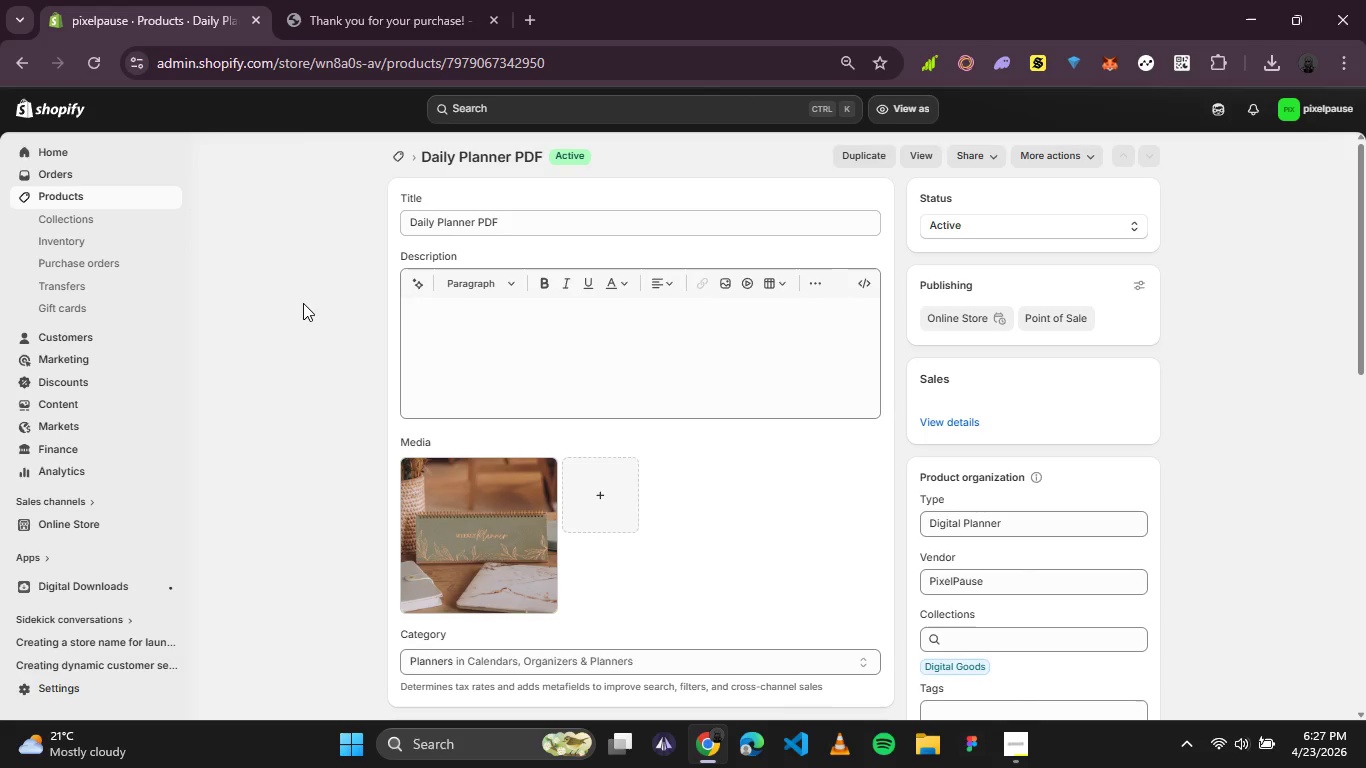 
wait(11.55)
 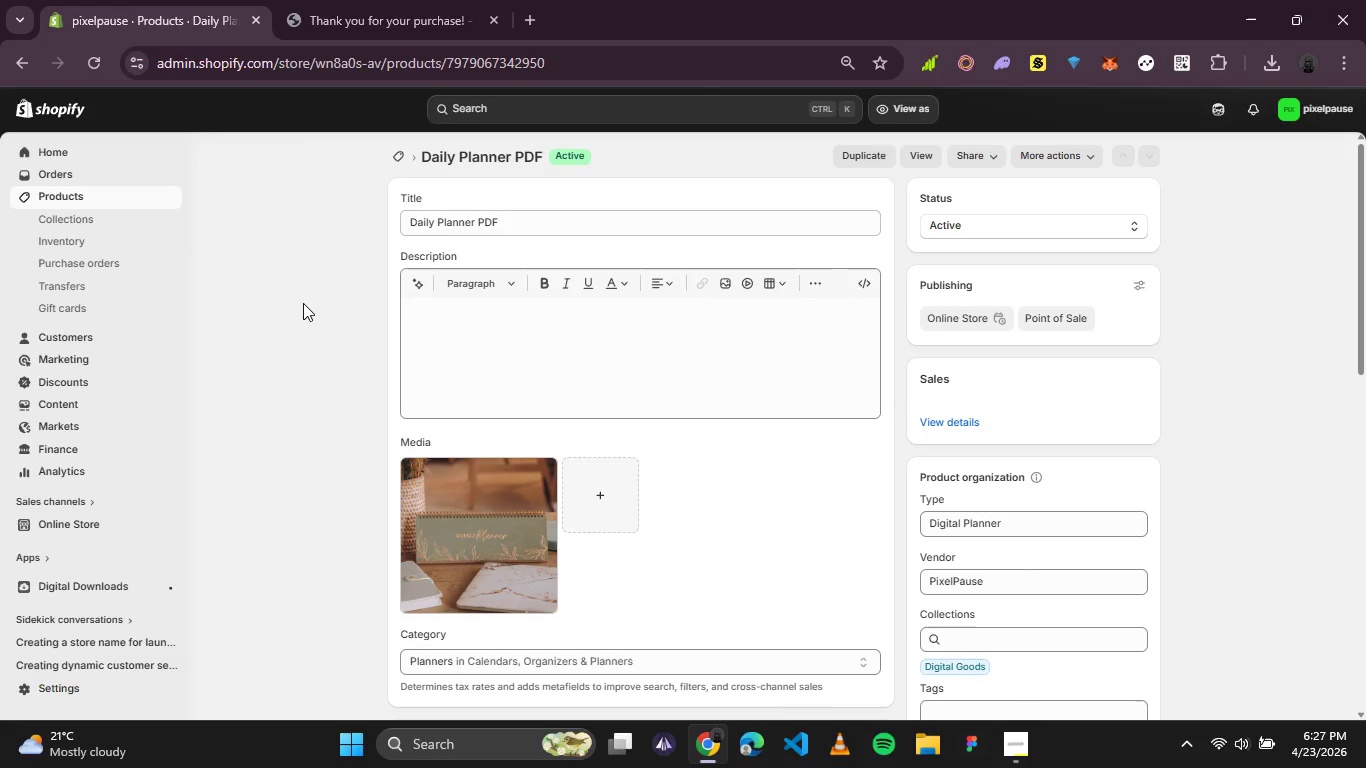 
scroll: coordinate [728, 351], scroll_direction: down, amount: 1.0
 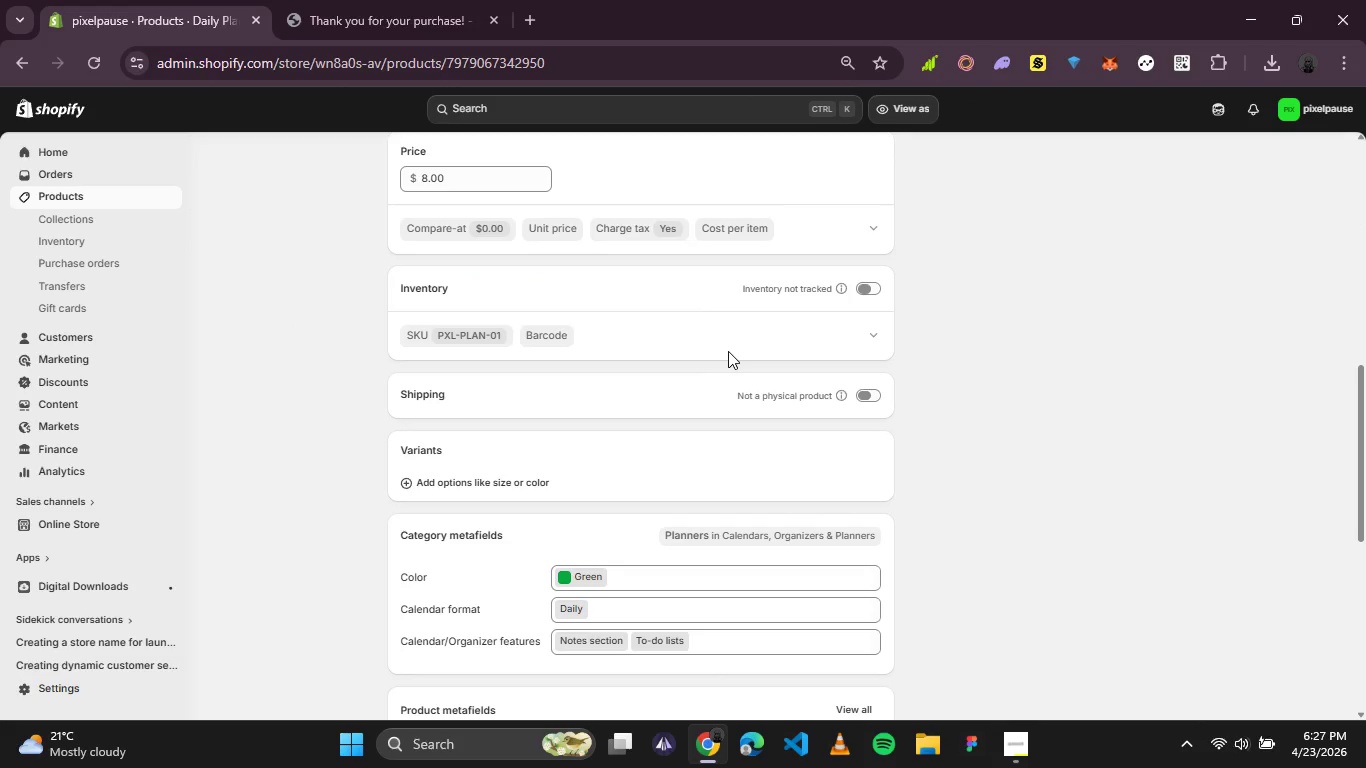 
scroll: coordinate [712, 324], scroll_direction: up, amount: 4.0
 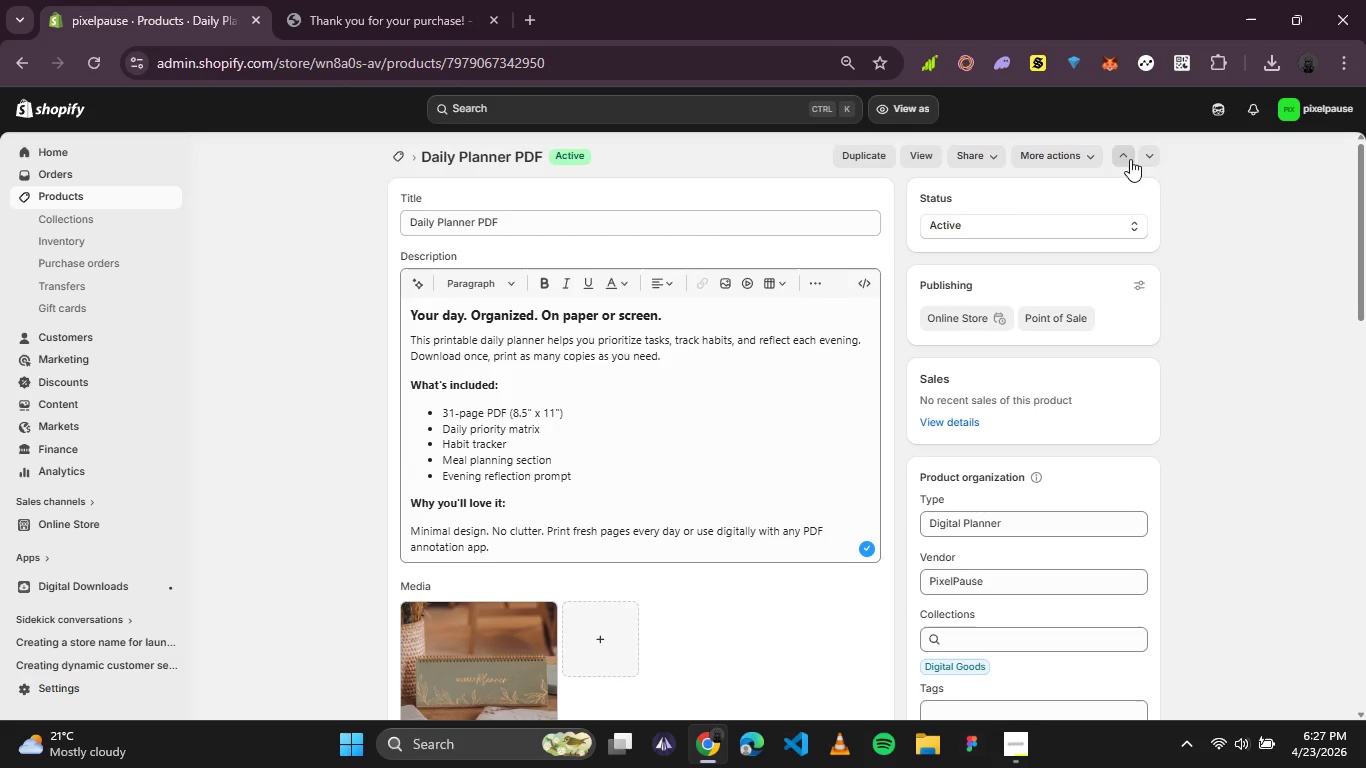 
left_click([1148, 152])
 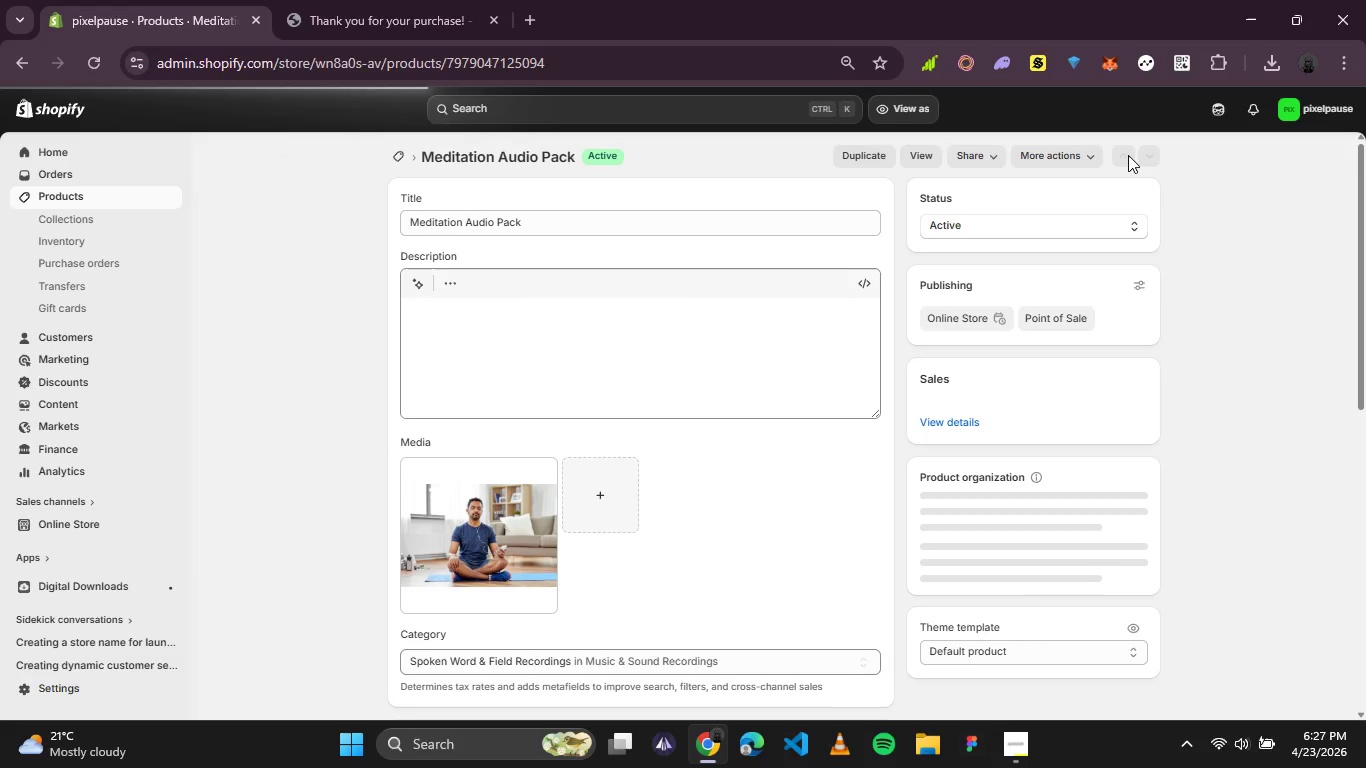 
scroll: coordinate [869, 359], scroll_direction: down, amount: 5.0
 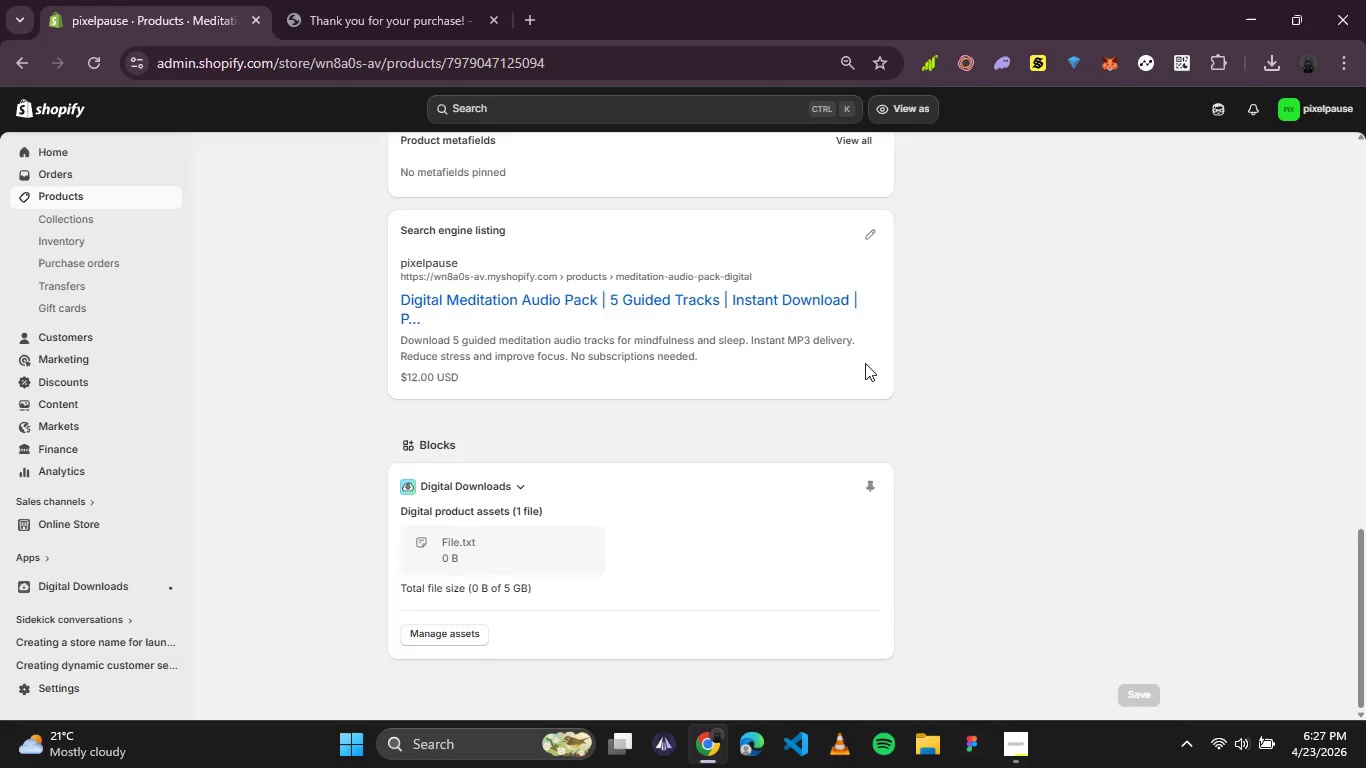 
scroll: coordinate [865, 363], scroll_direction: up, amount: 10.0
 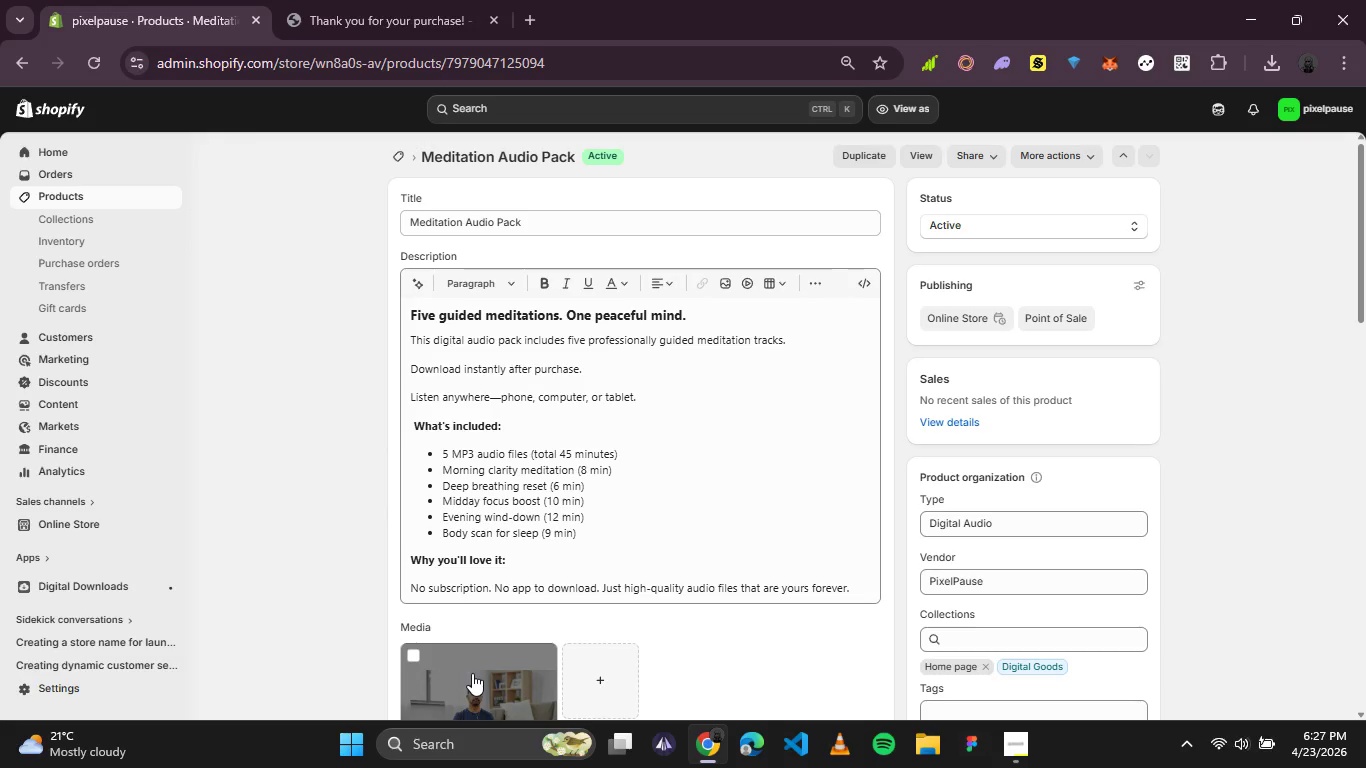 
wait(7.32)
 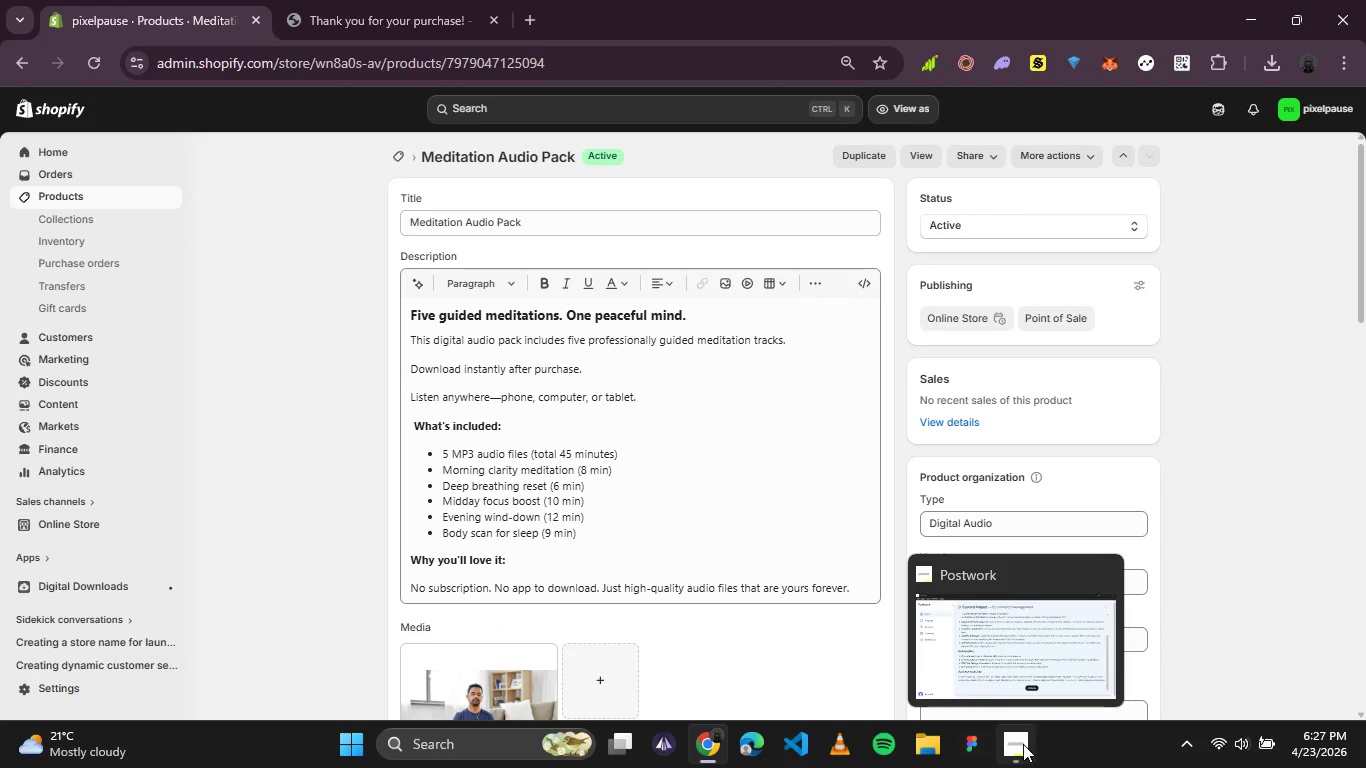 
left_click([412, 0])
 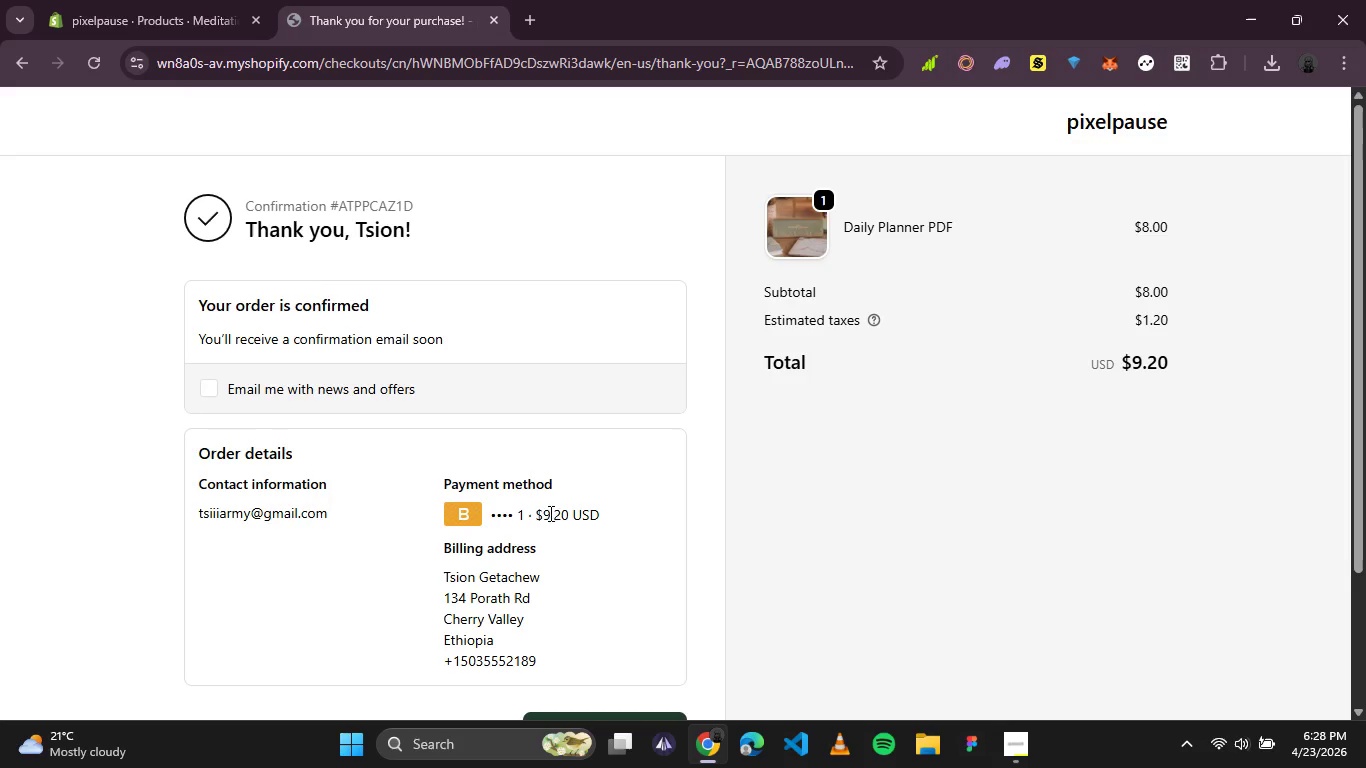 
scroll: coordinate [535, 508], scroll_direction: none, amount: 0.0
 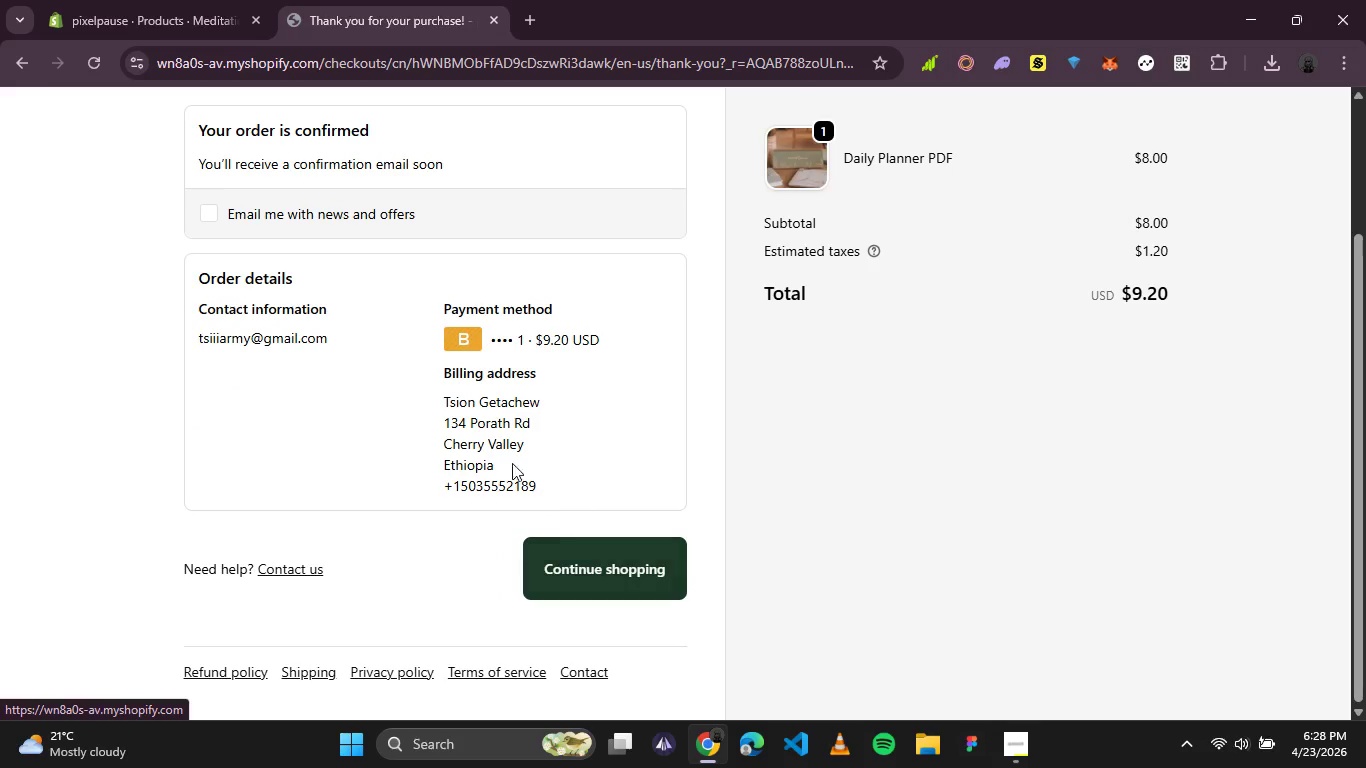 
left_click([567, 562])
 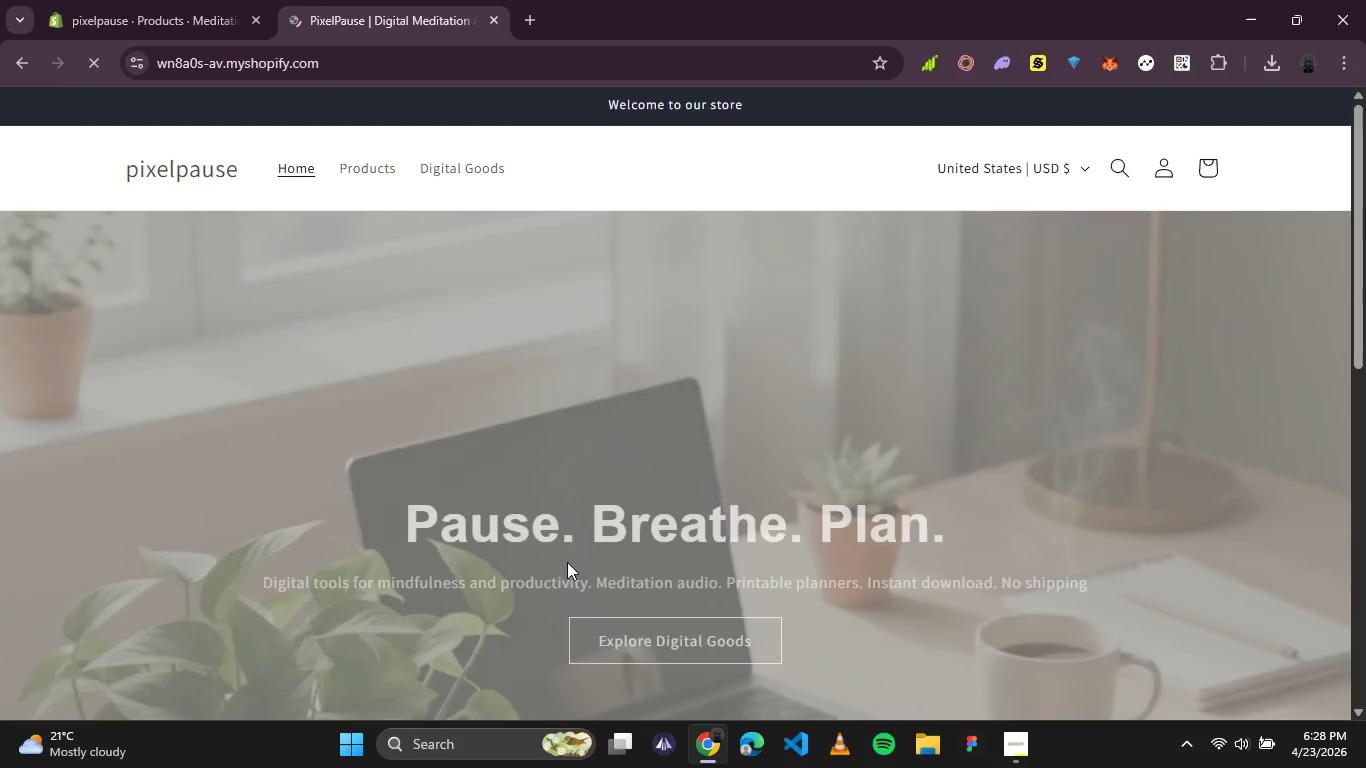 
scroll: coordinate [542, 445], scroll_direction: down, amount: 4.0
 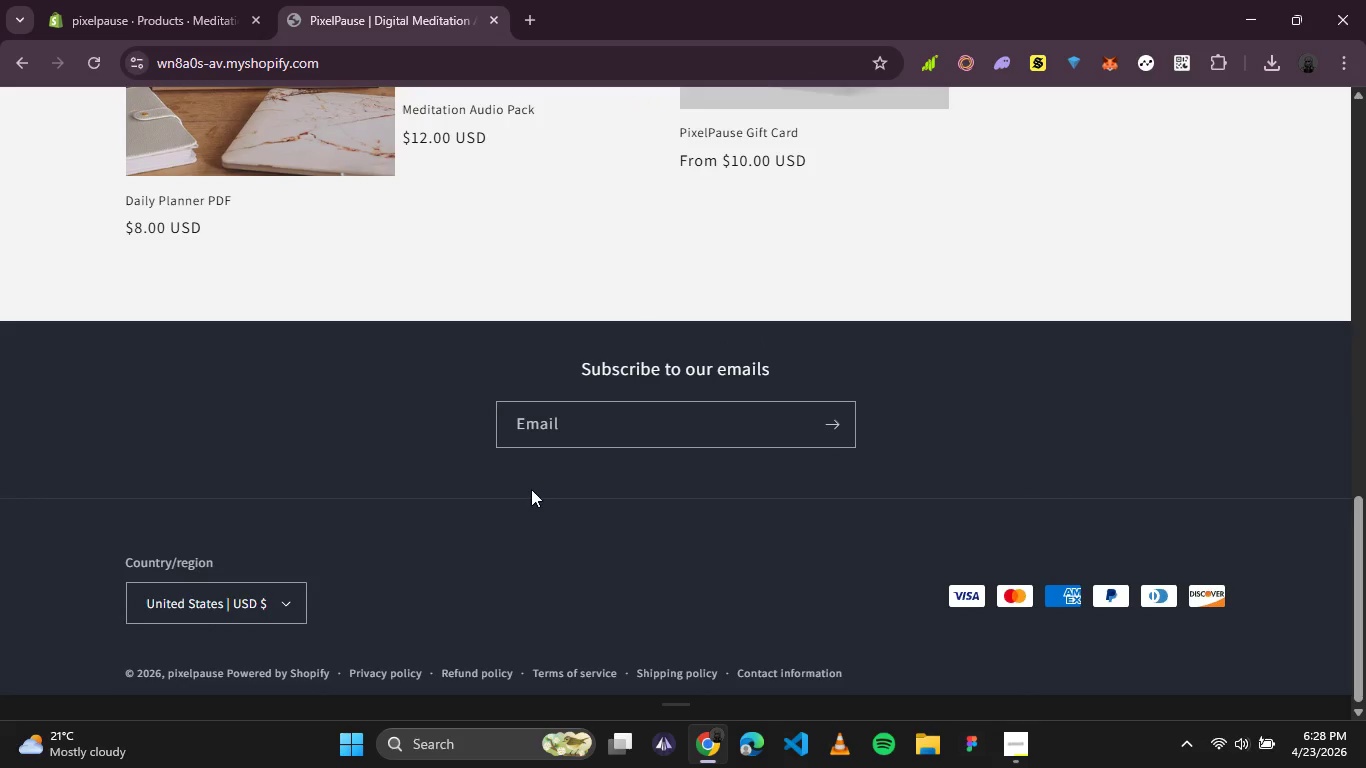 
wait(6.25)
 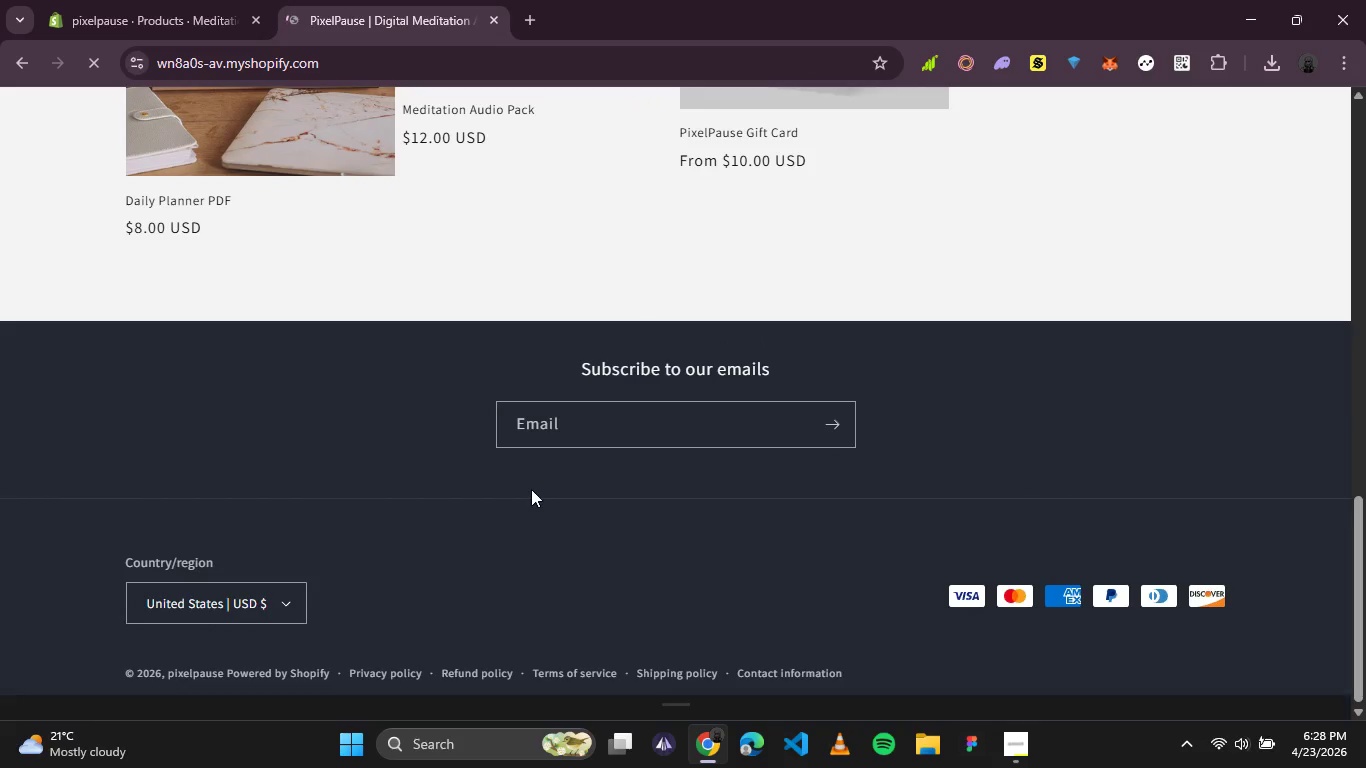 
left_click([1016, 734])